 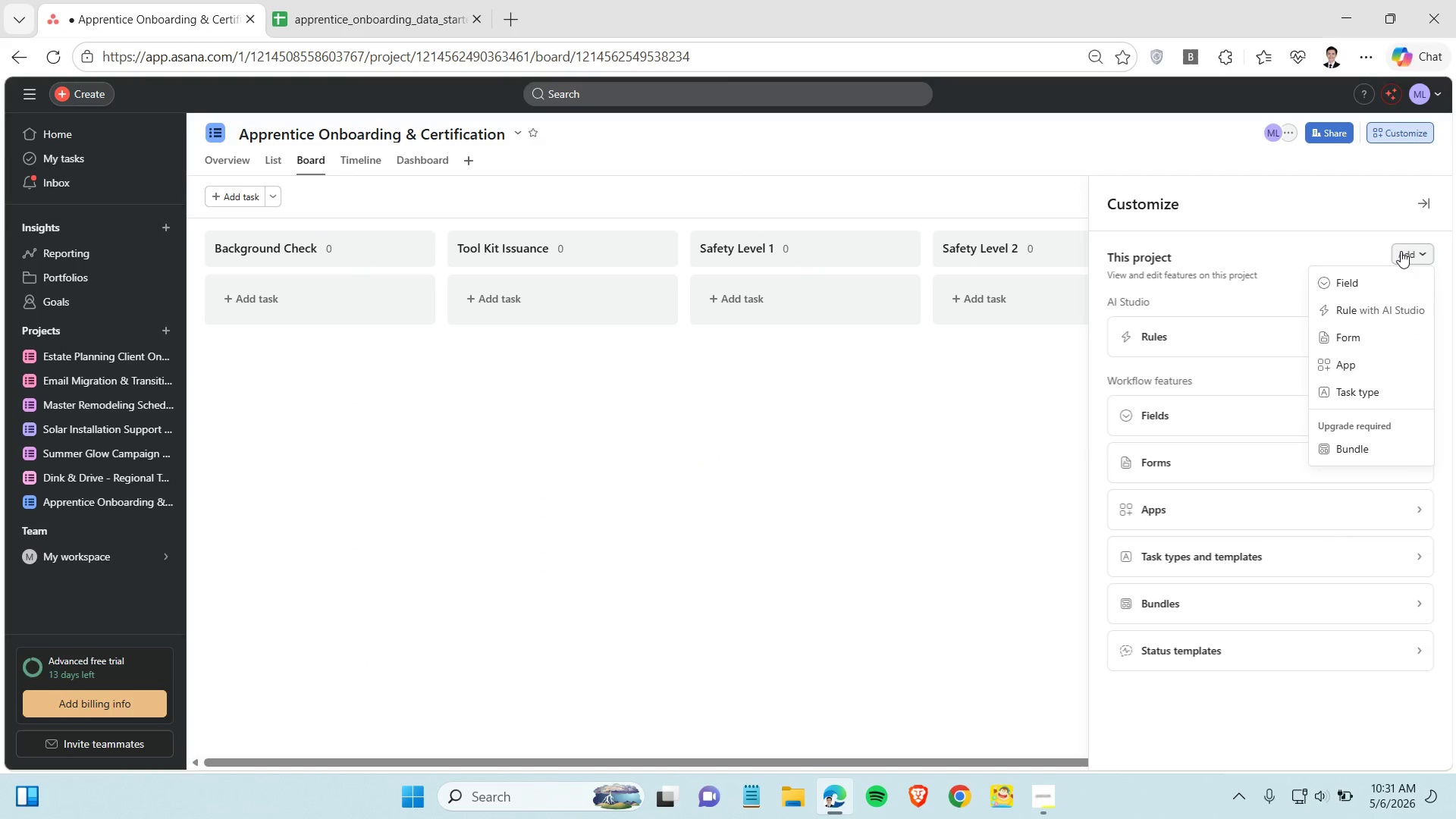 
left_click([1357, 281])
 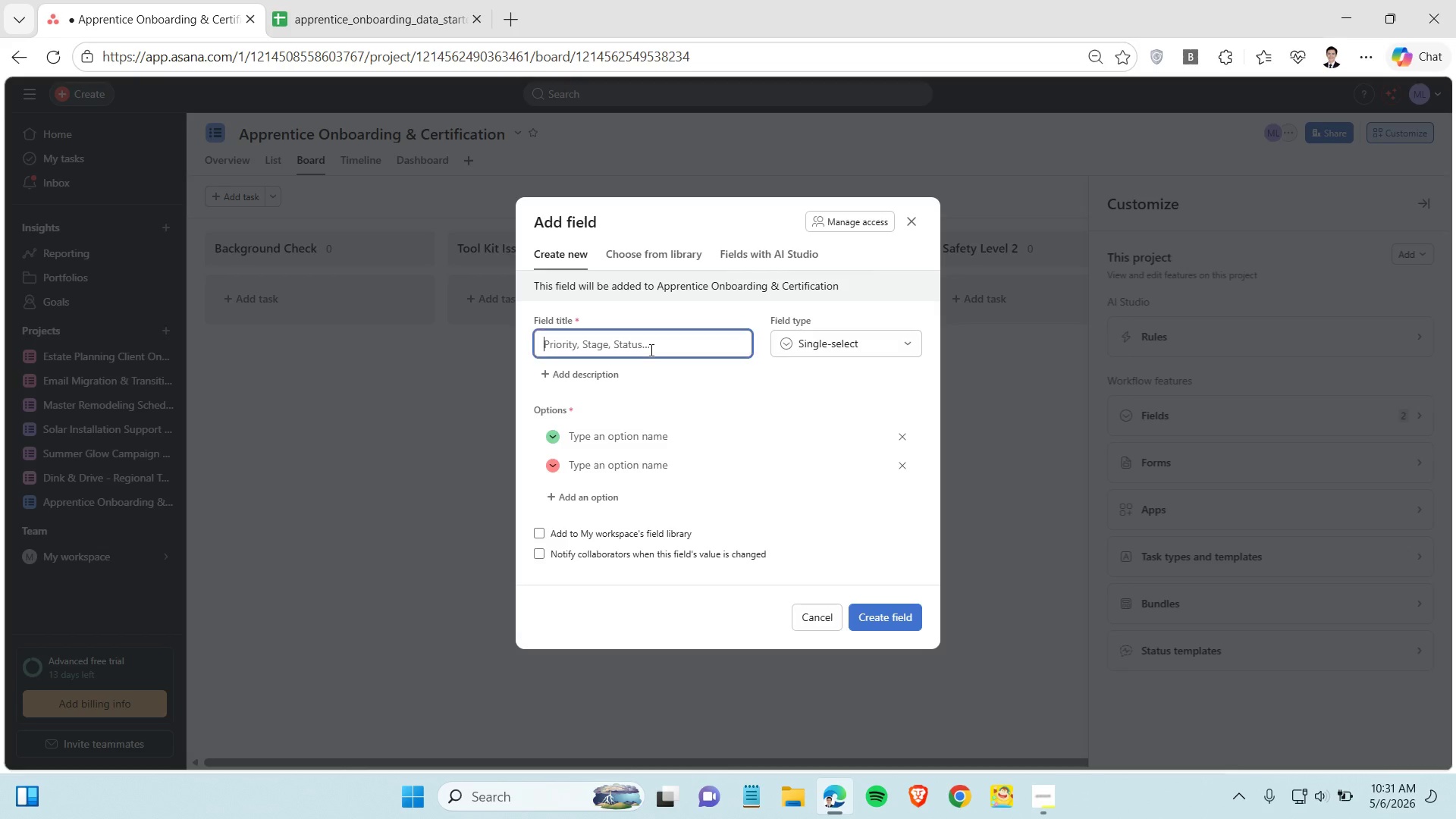 
left_click([650, 350])
 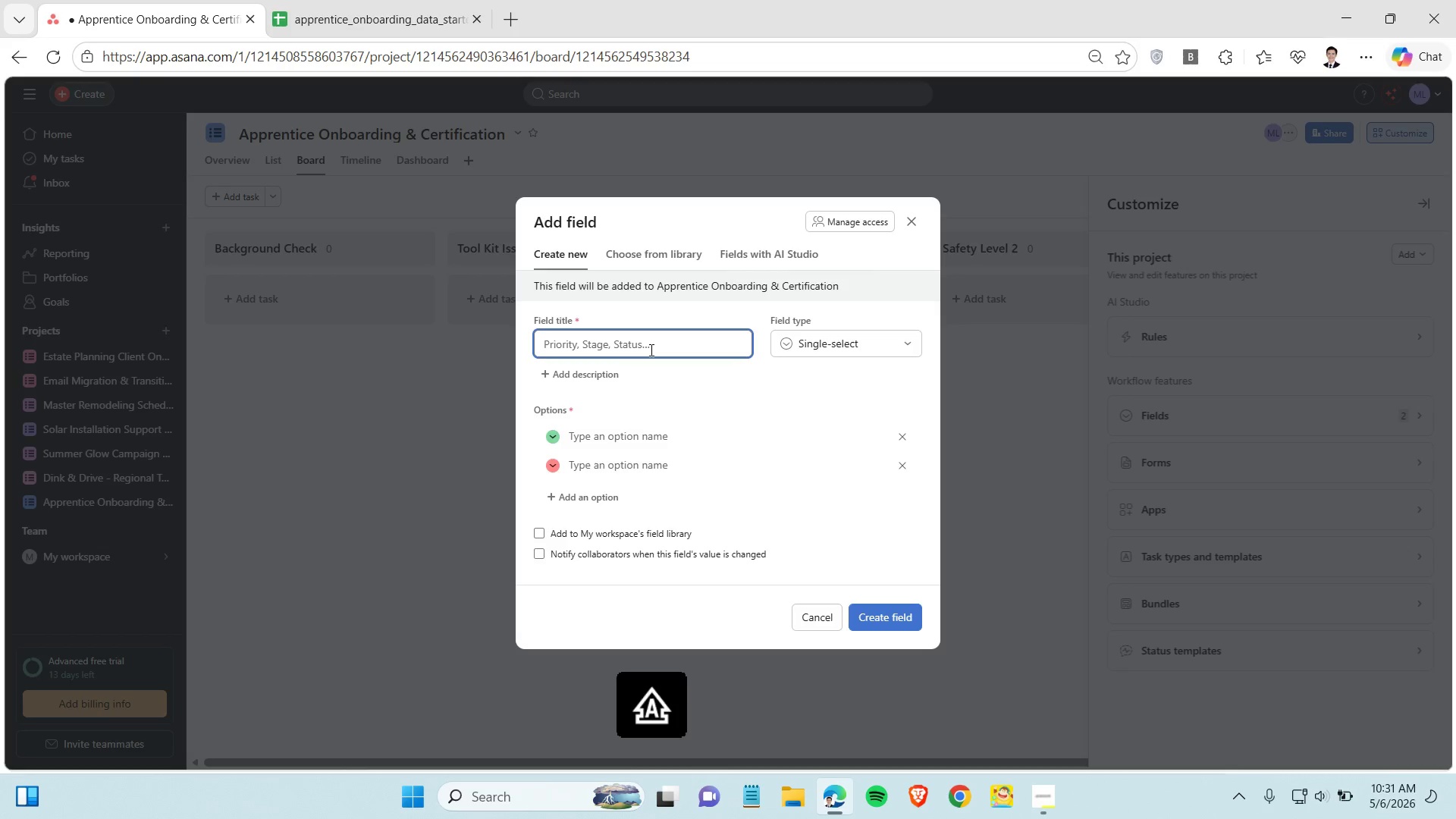 
type(Tool Deposit Paid)
 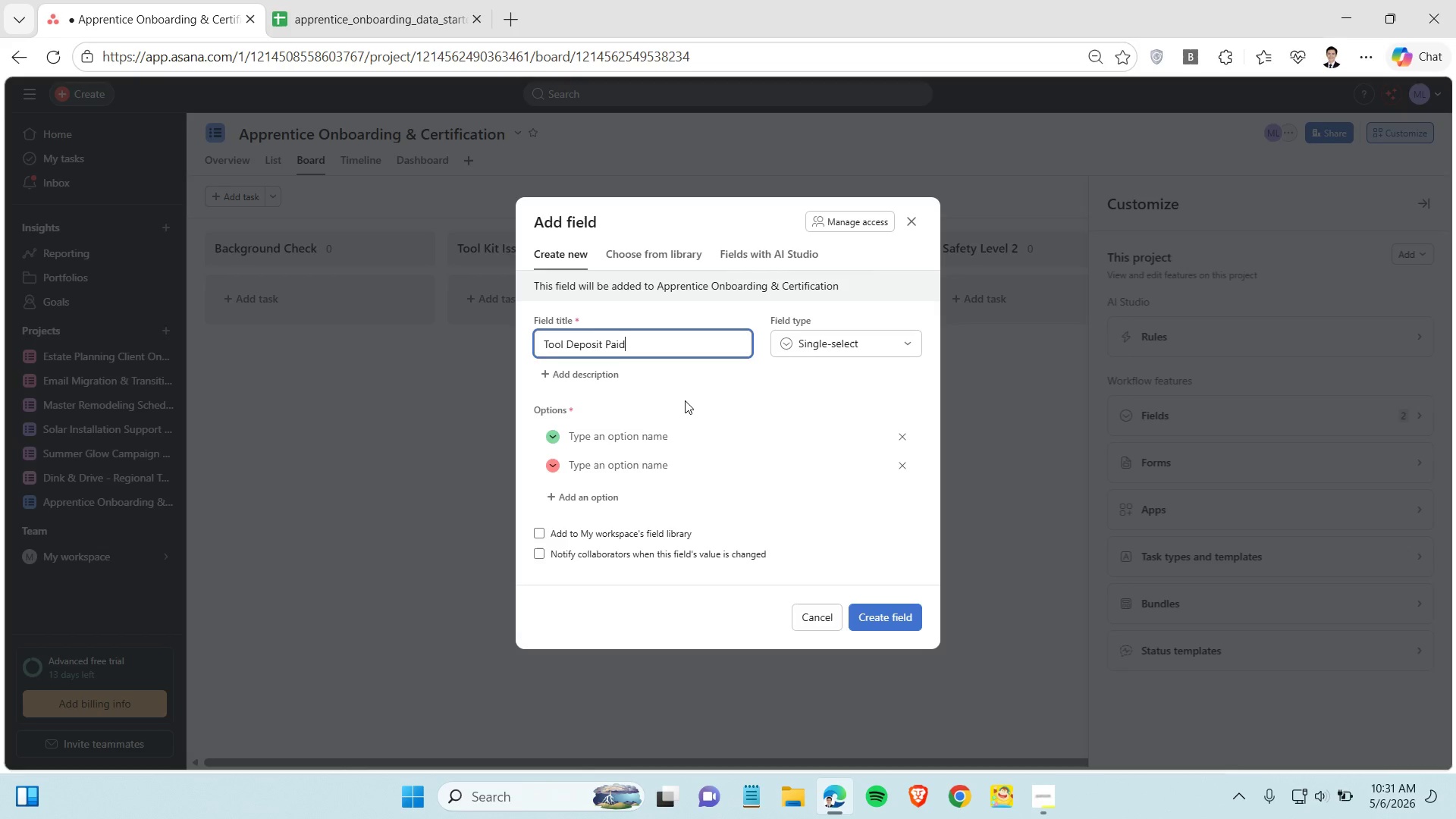 
wait(6.99)
 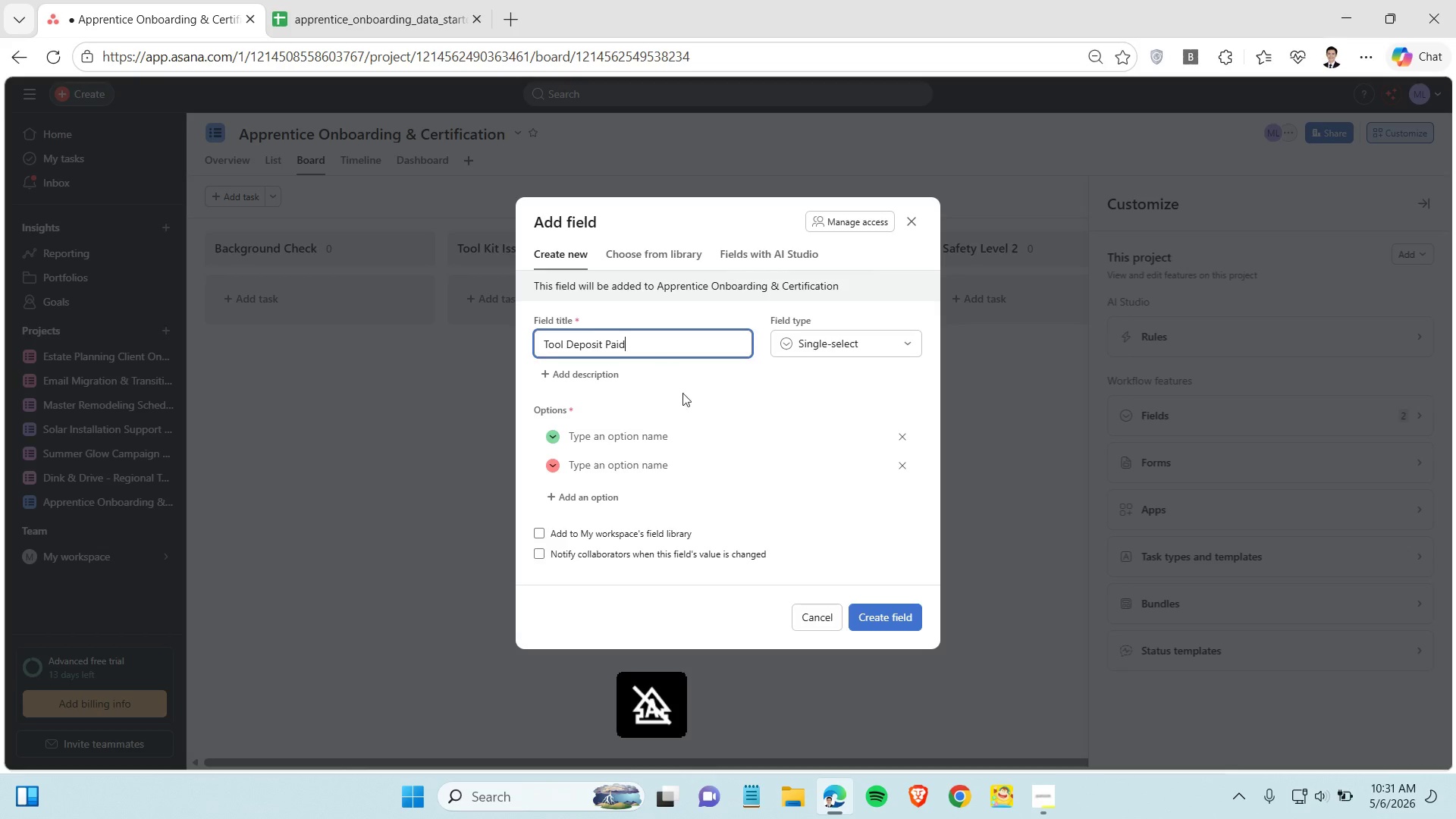 
left_click([623, 440])
 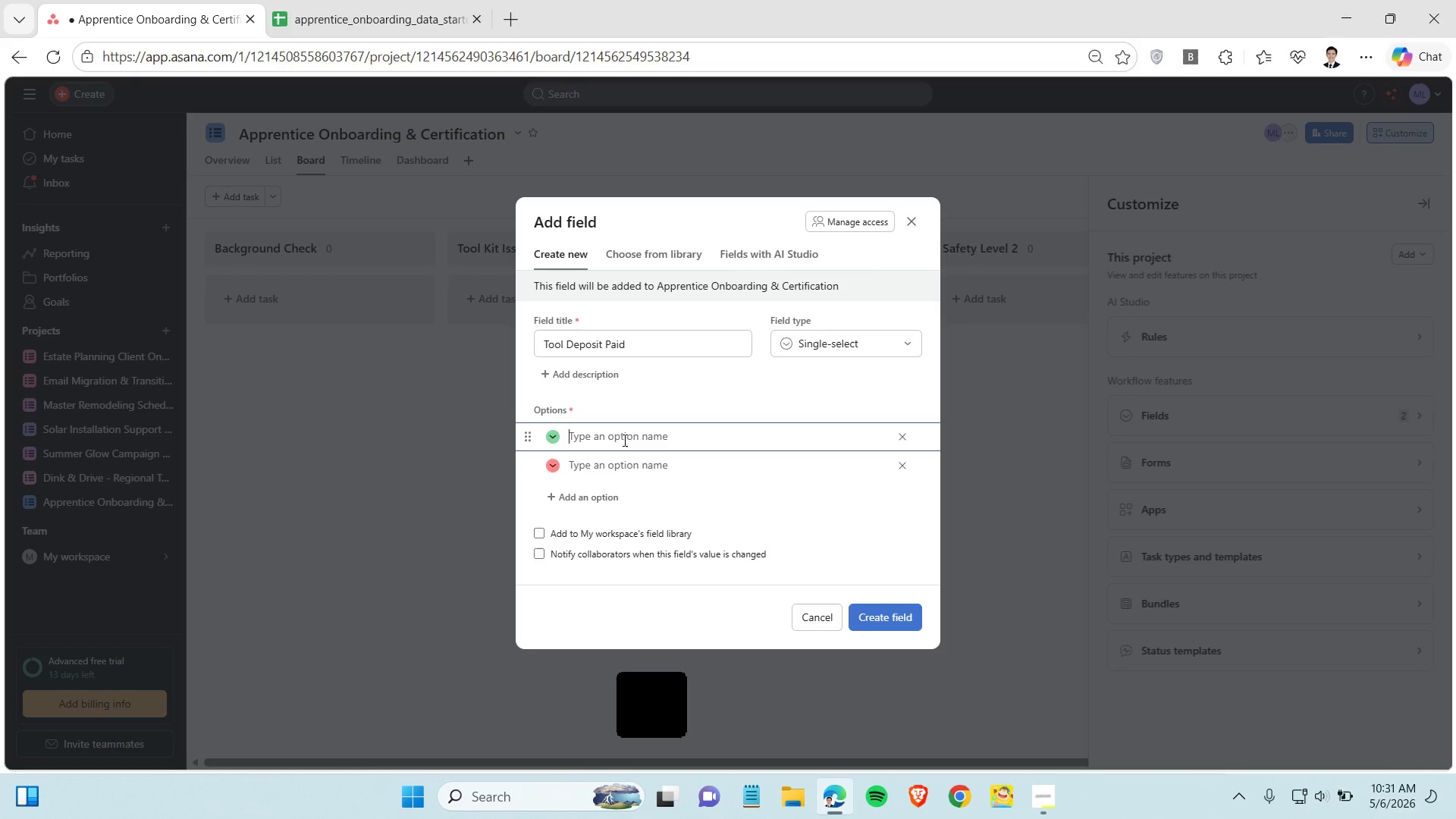 
type(TRUE)
 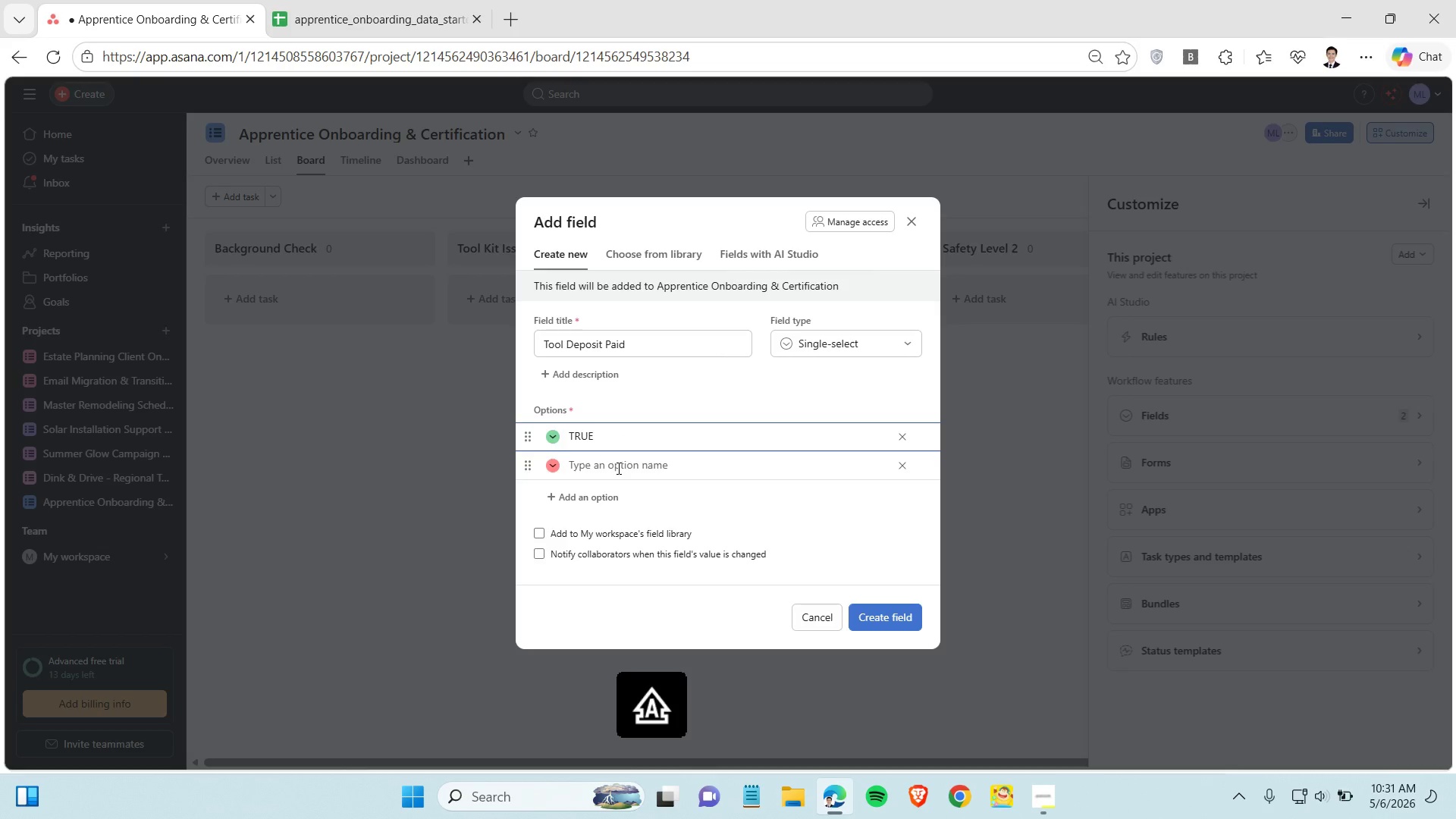 
left_click([617, 468])
 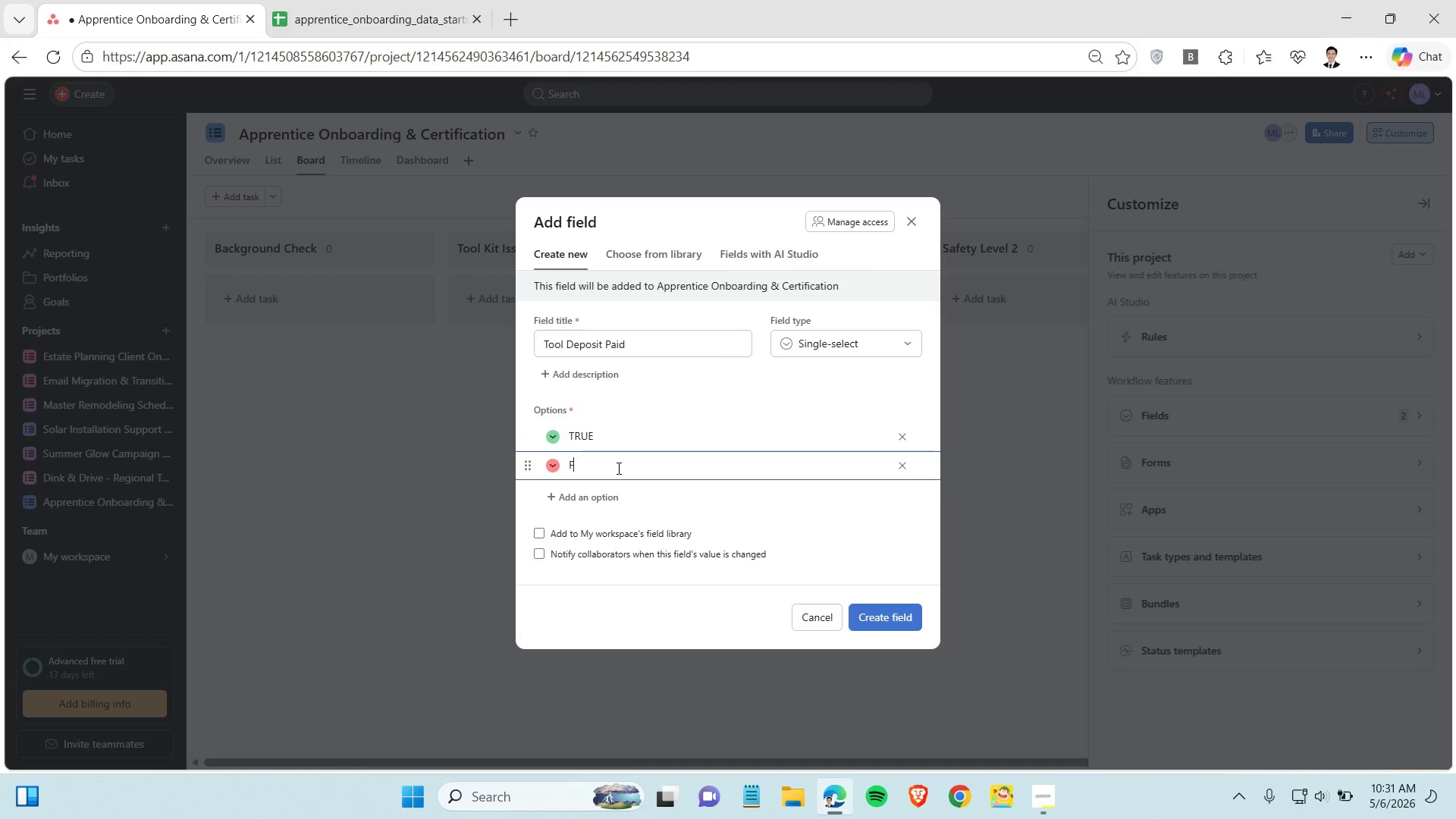 
type(FALSE)
 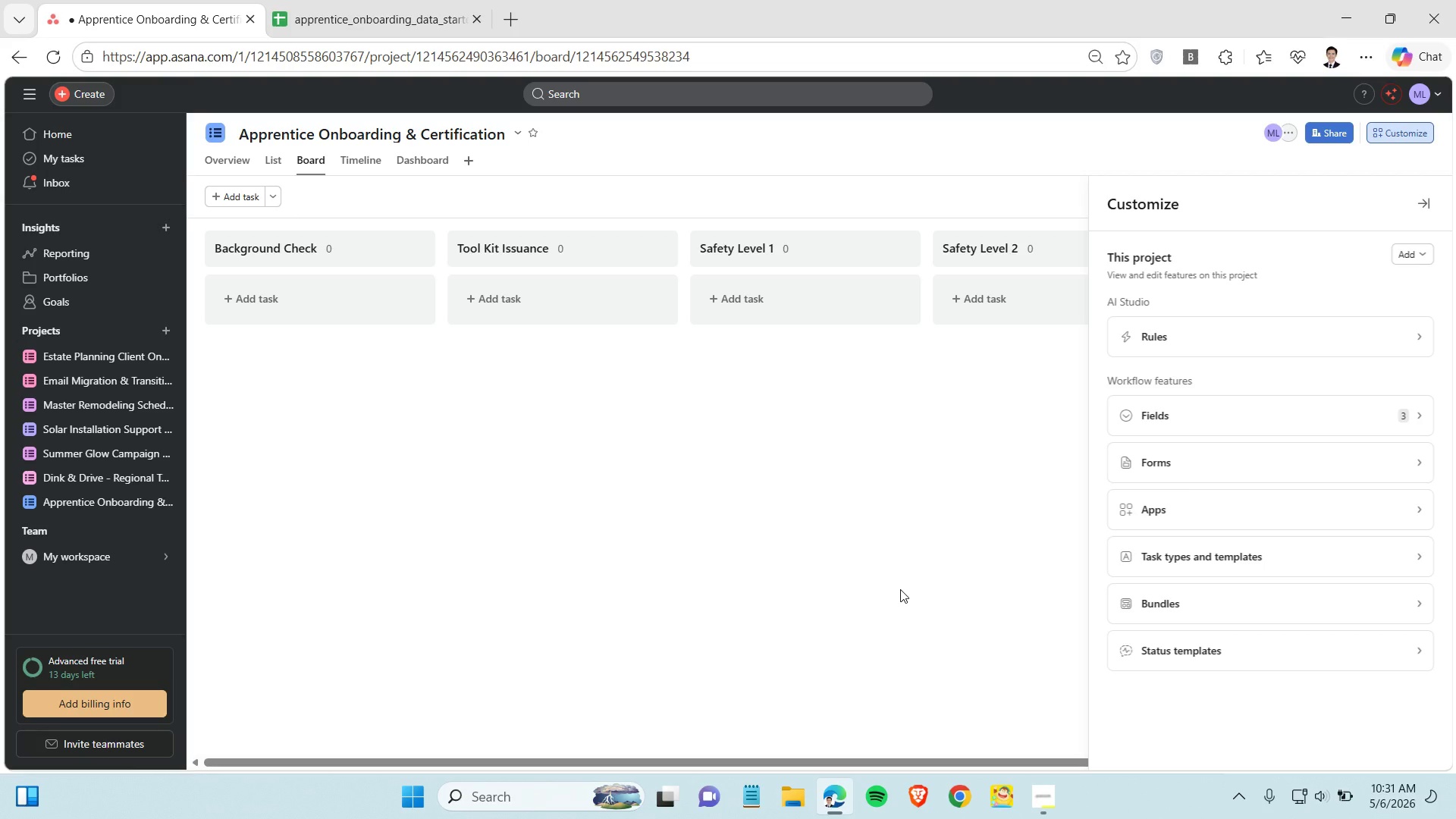 
wait(18.25)
 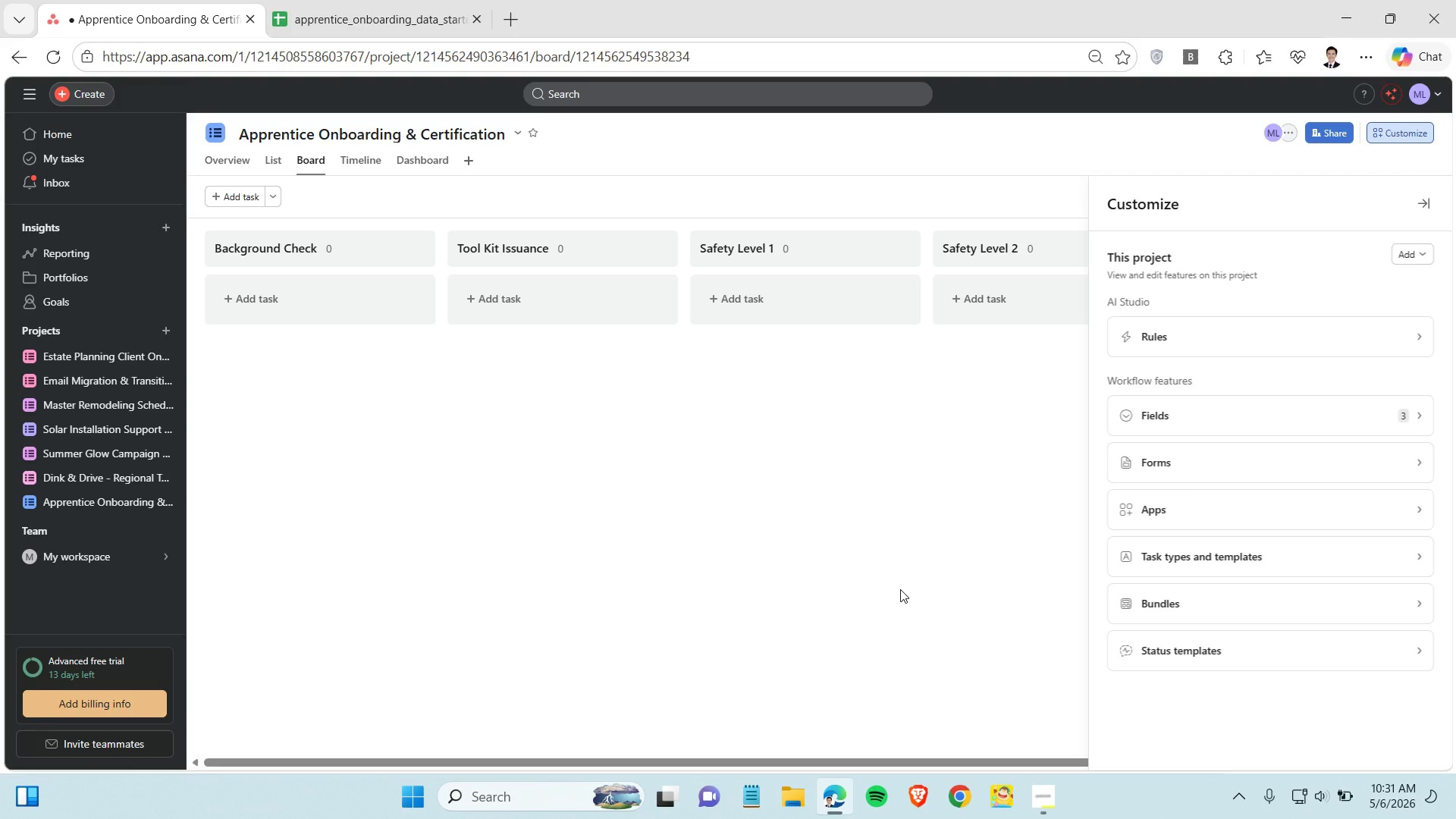 
left_click([915, 565])